 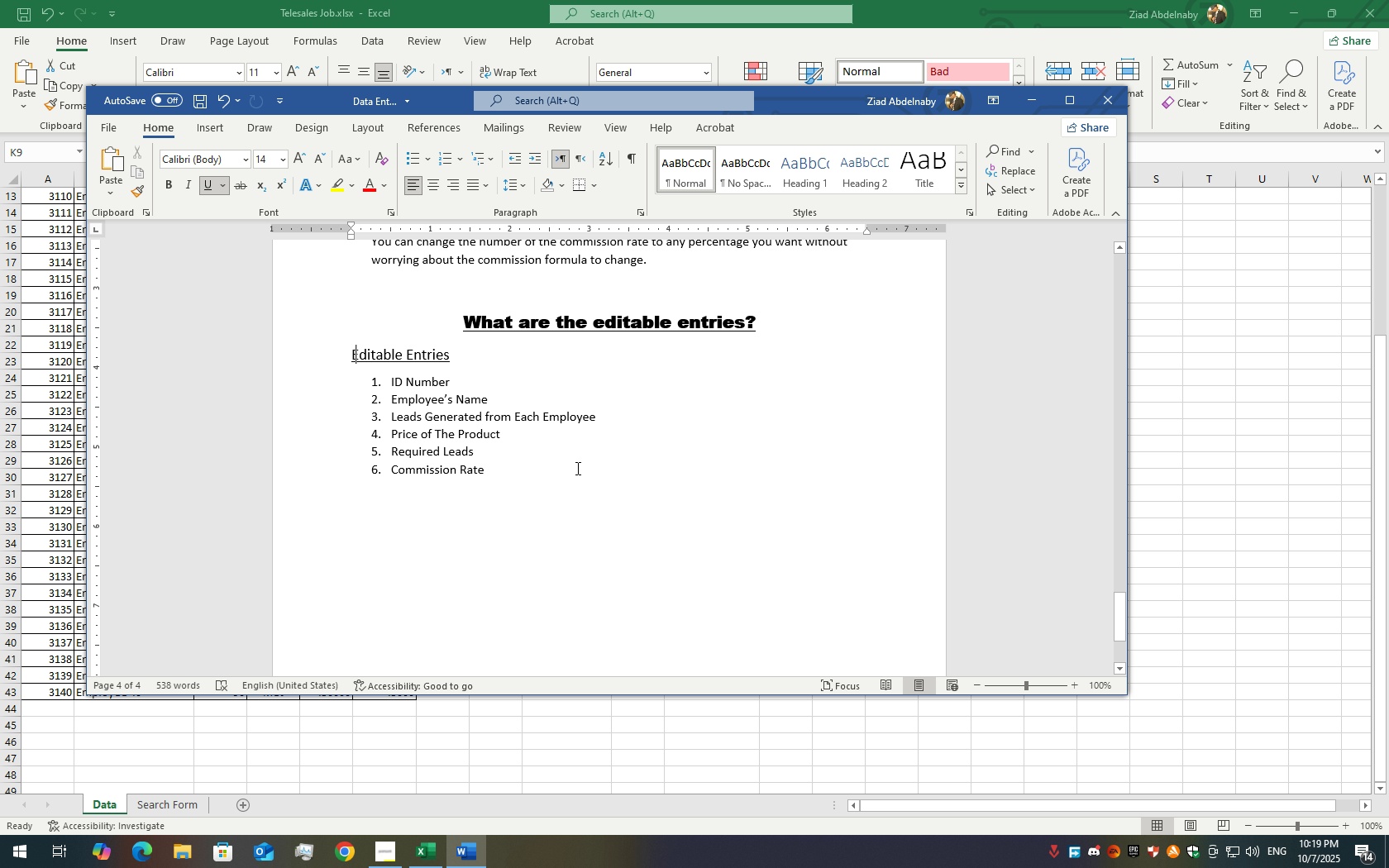 
key(ArrowRight)
 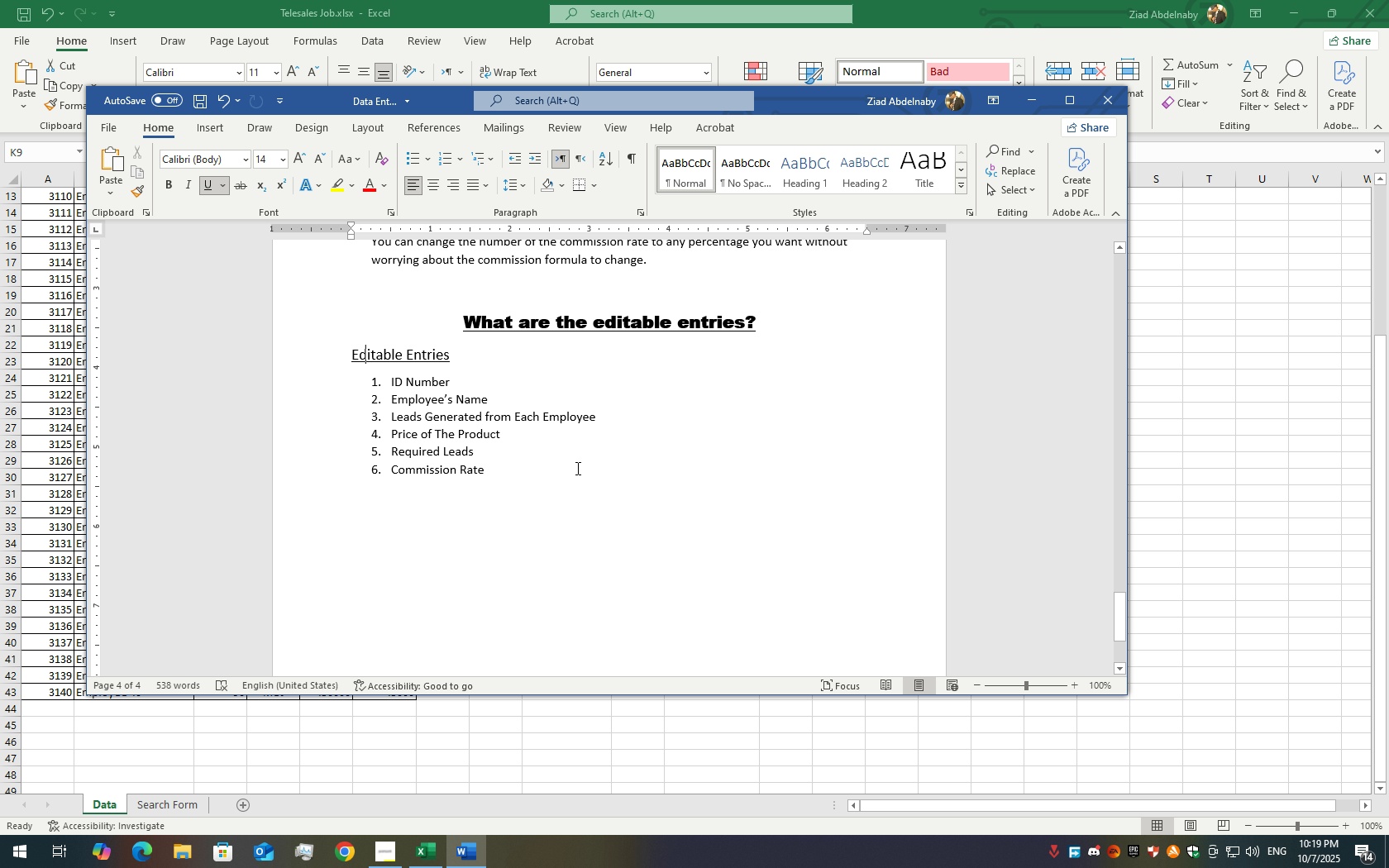 
key(ArrowRight)
 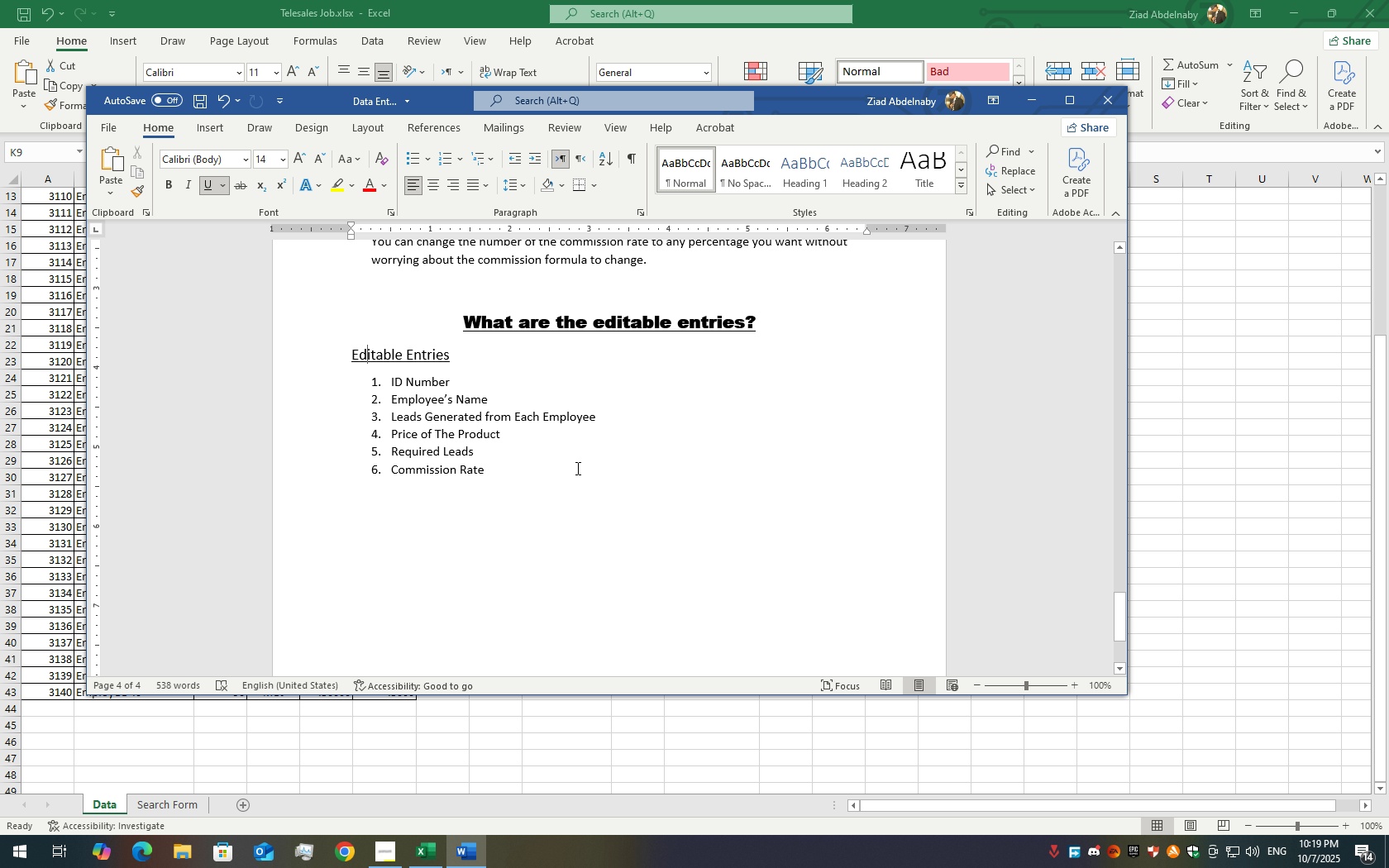 
key(ArrowLeft)
 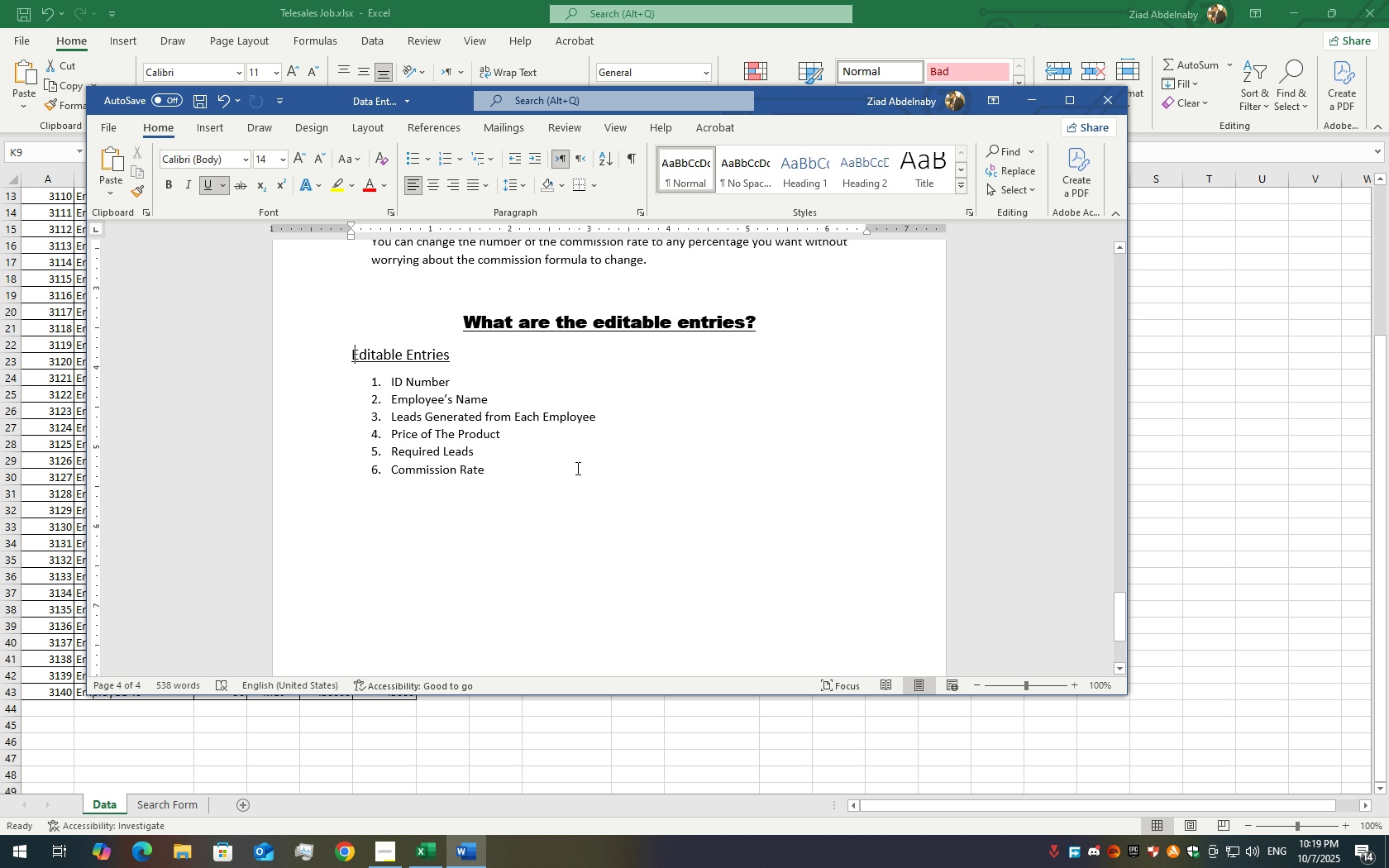 
key(ArrowLeft)
 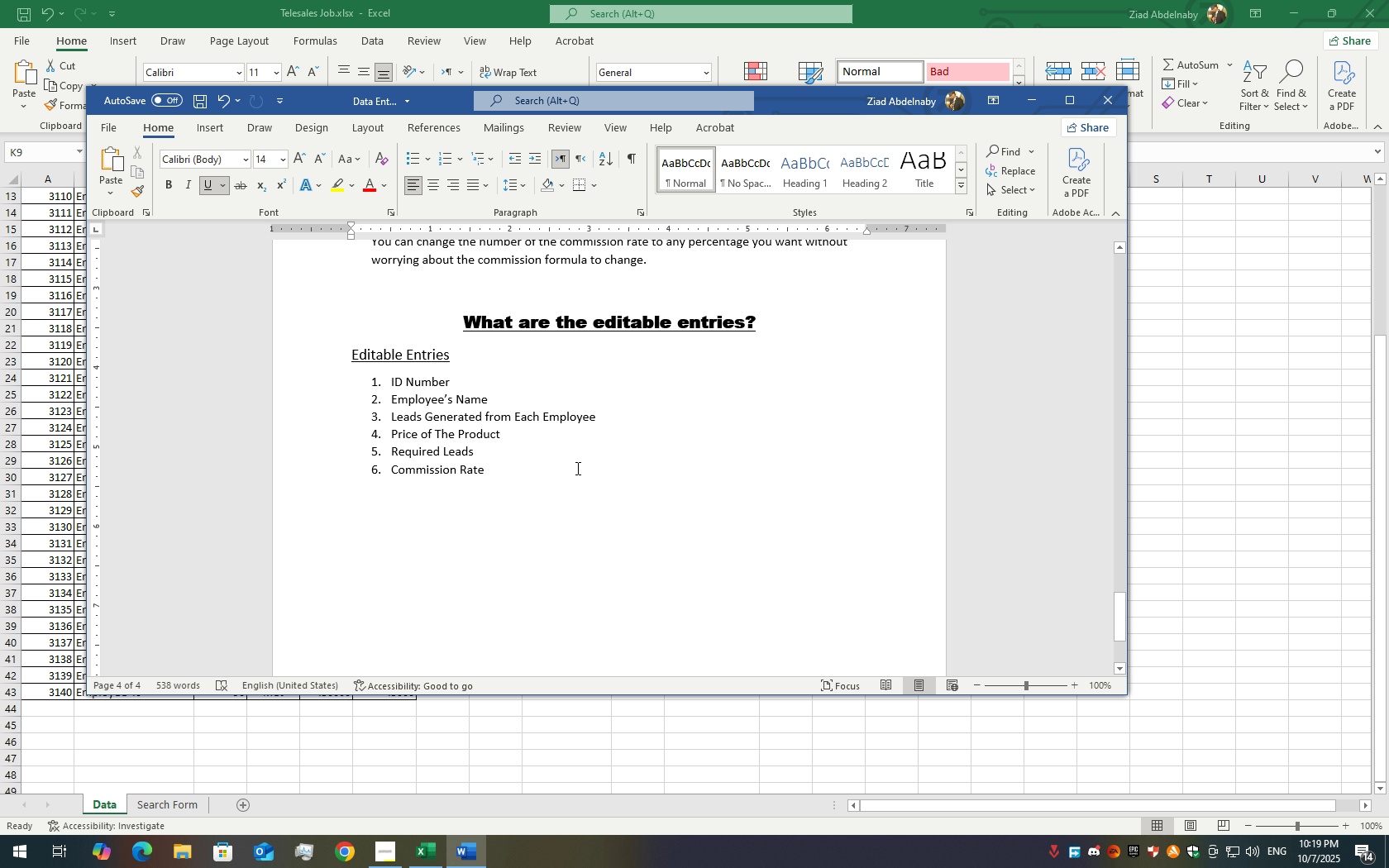 
key(ArrowRight)
 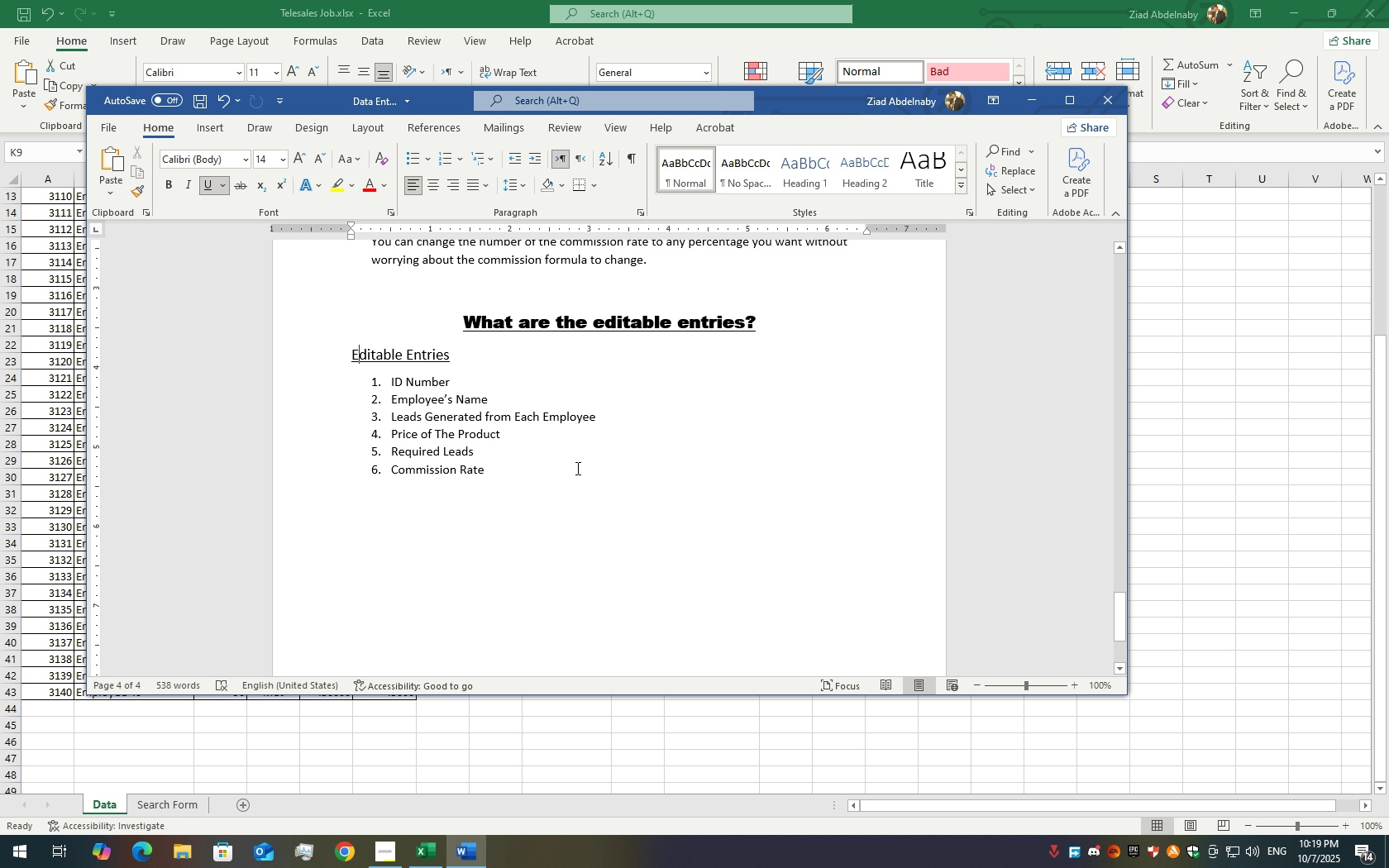 
key(Backspace)
type(Tasks)